 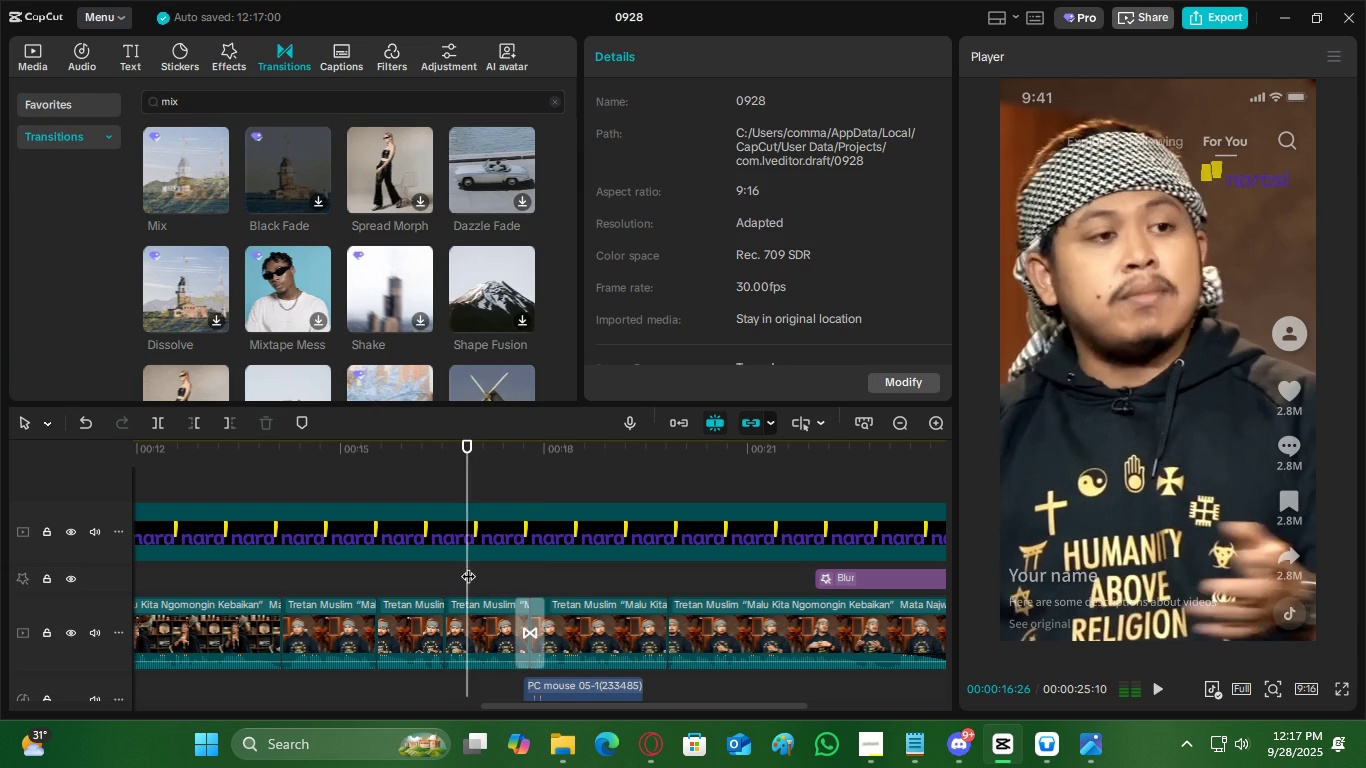 
key(Space)
 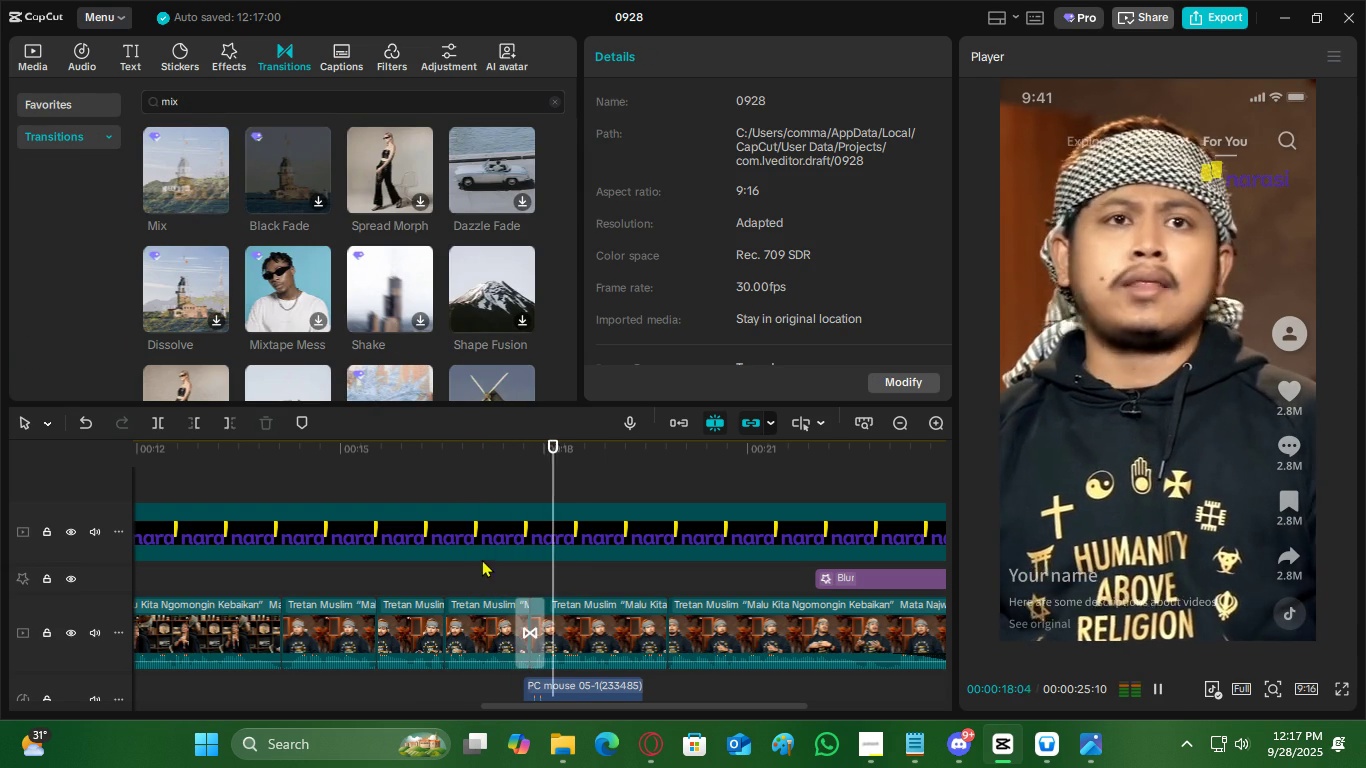 
key(Space)
 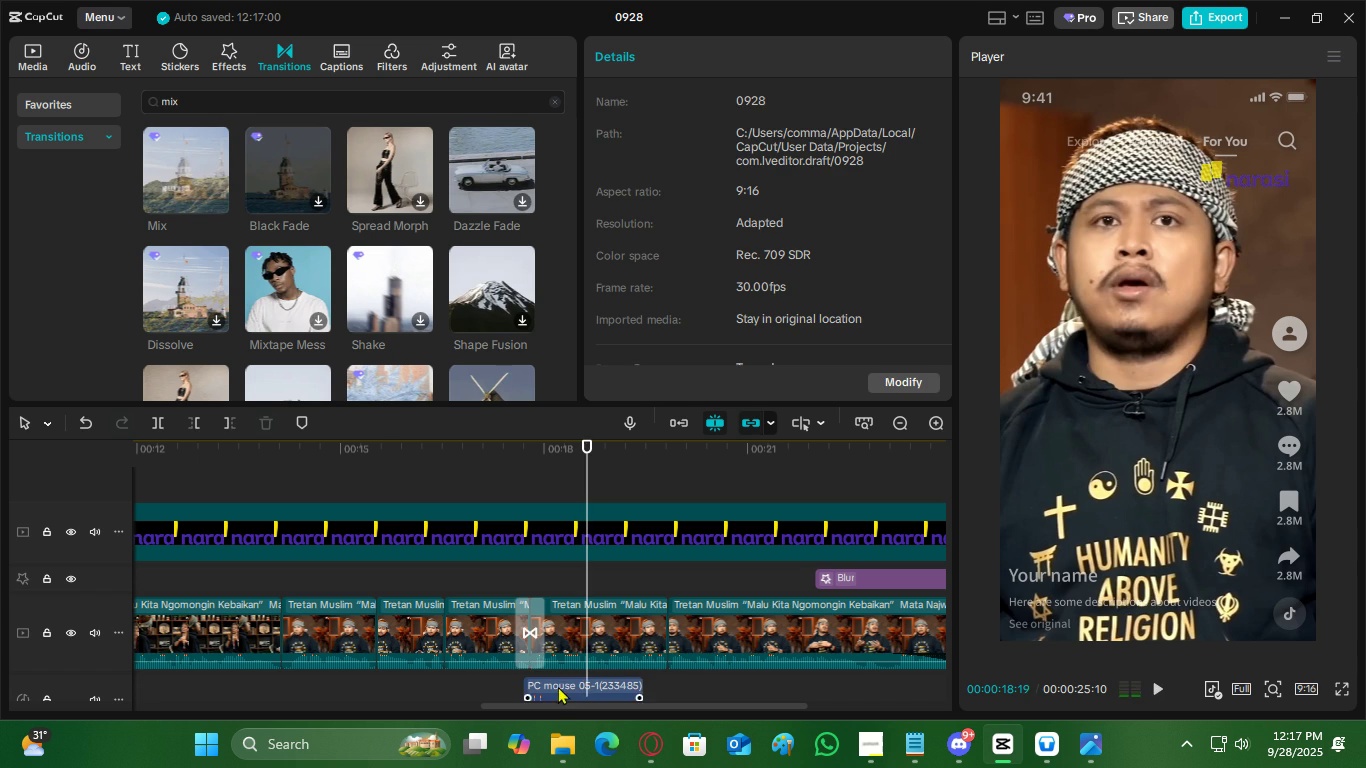 
left_click([558, 686])
 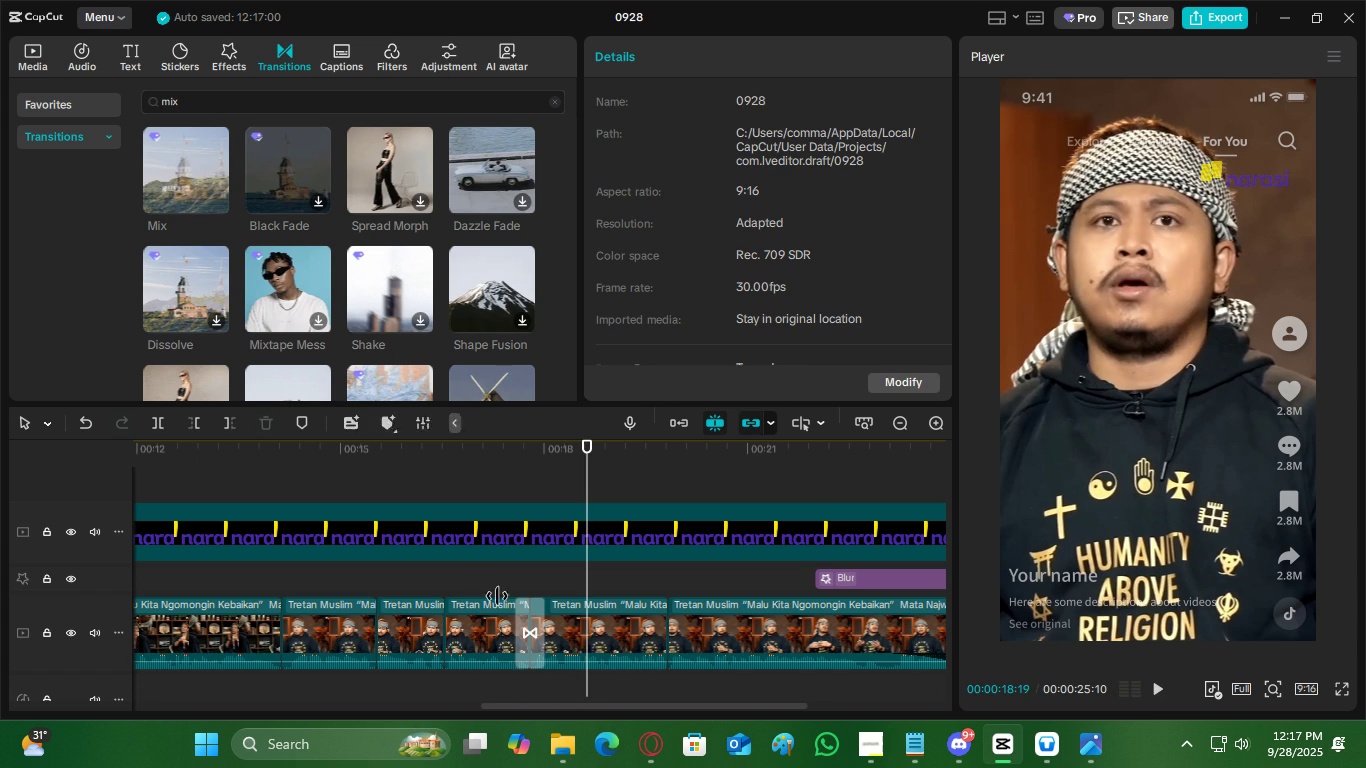 
key(X)
 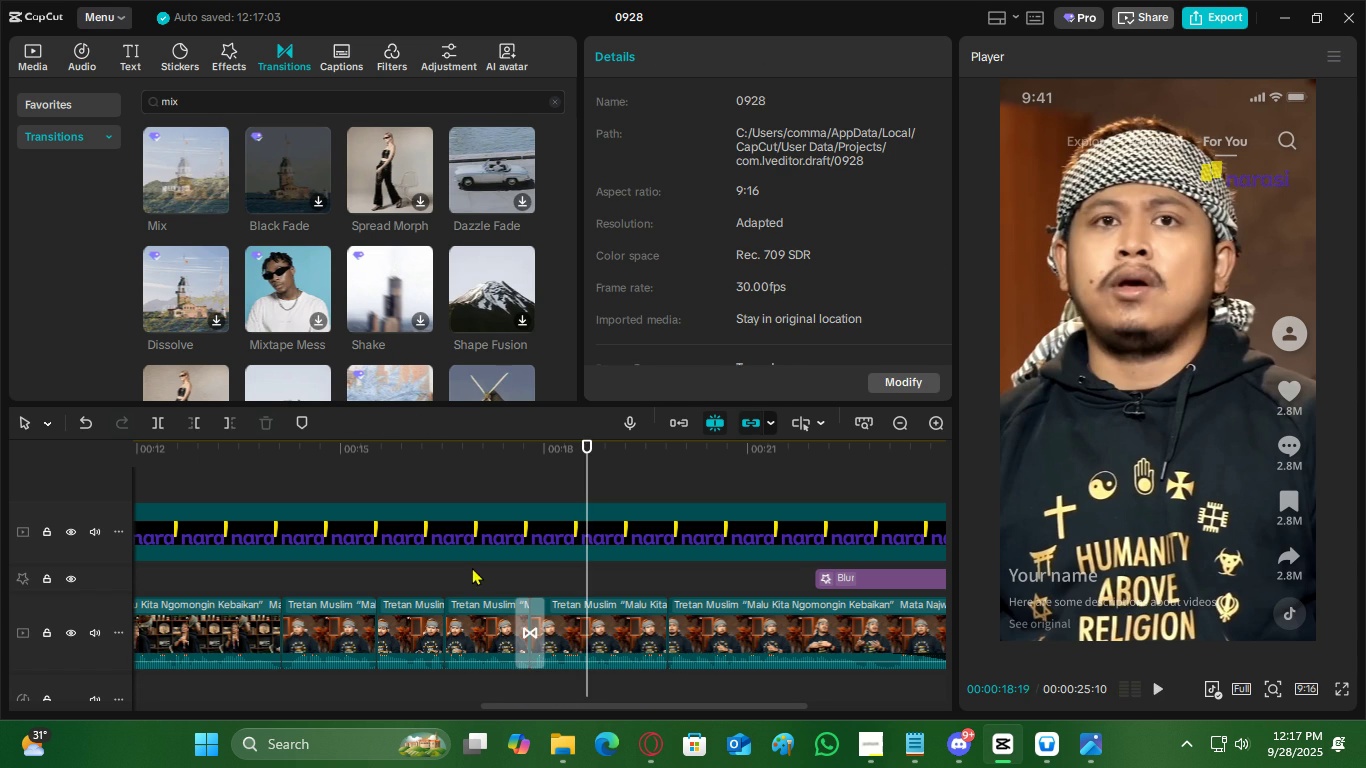 
double_click([472, 567])
 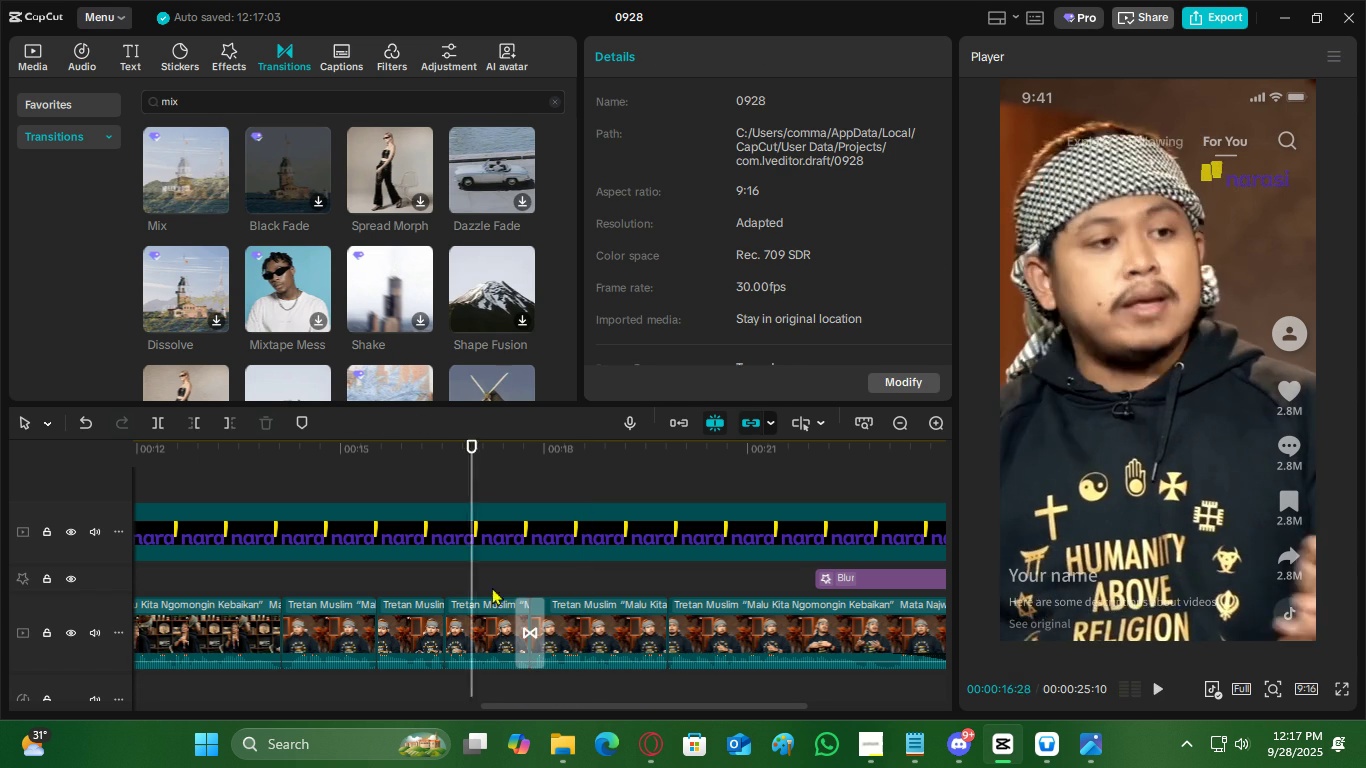 
key(Space)
 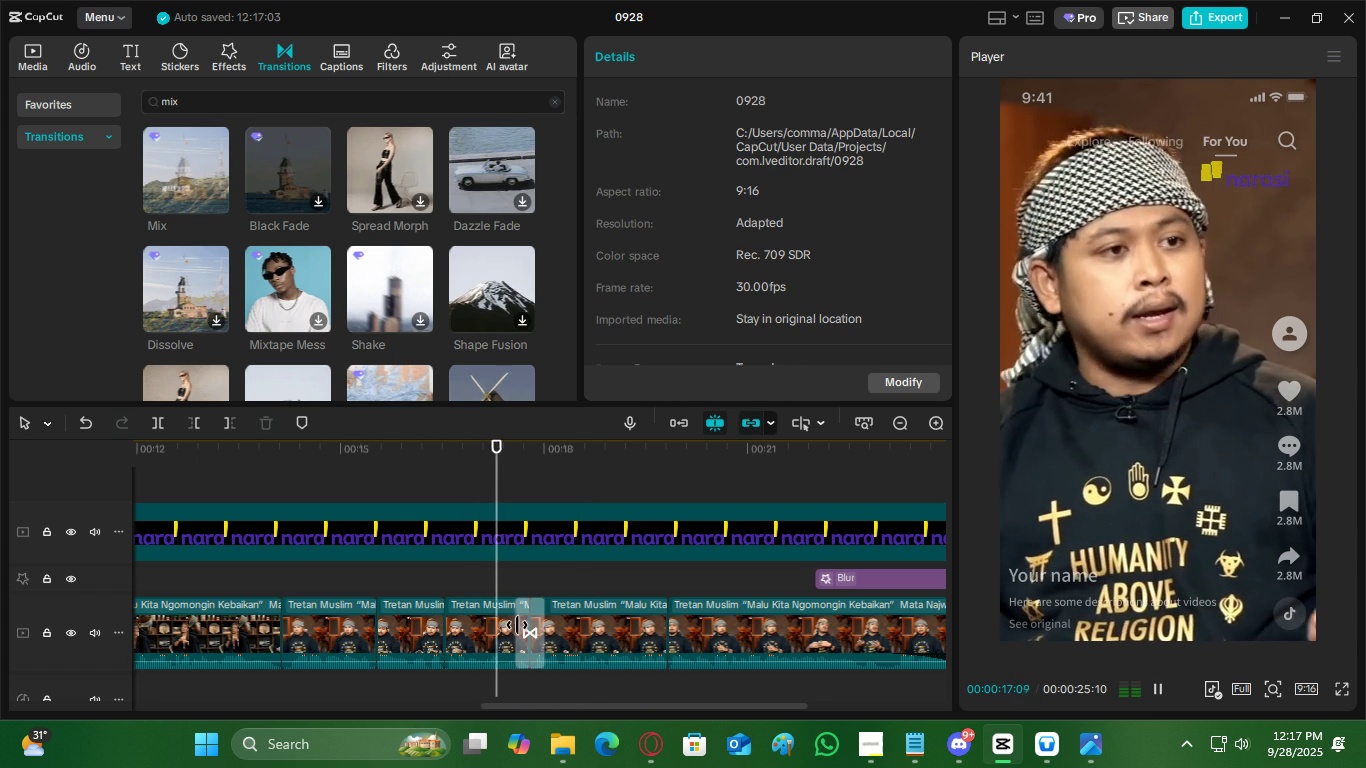 
key(Space)